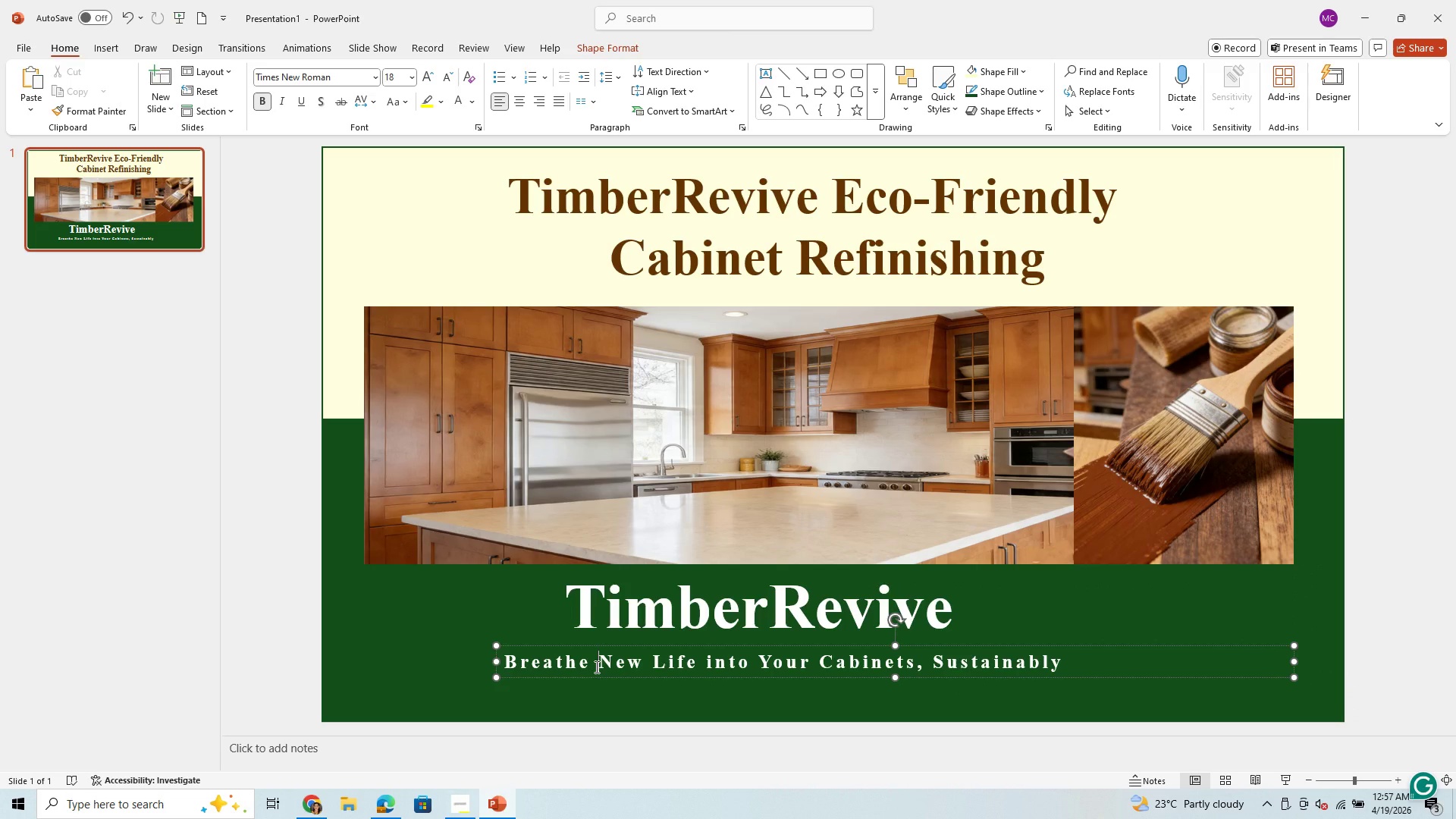 
key(Space)
 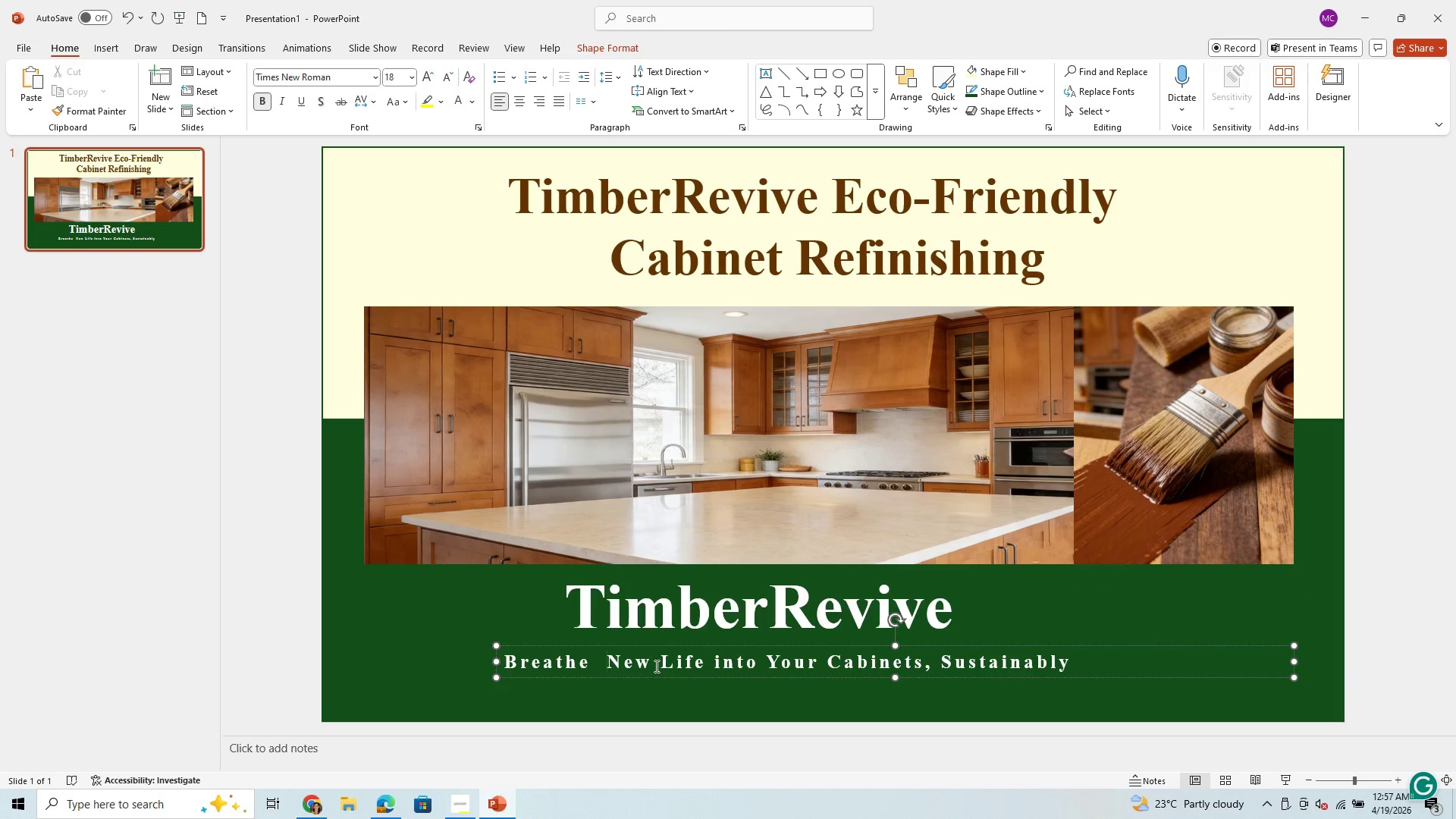 
left_click([659, 669])
 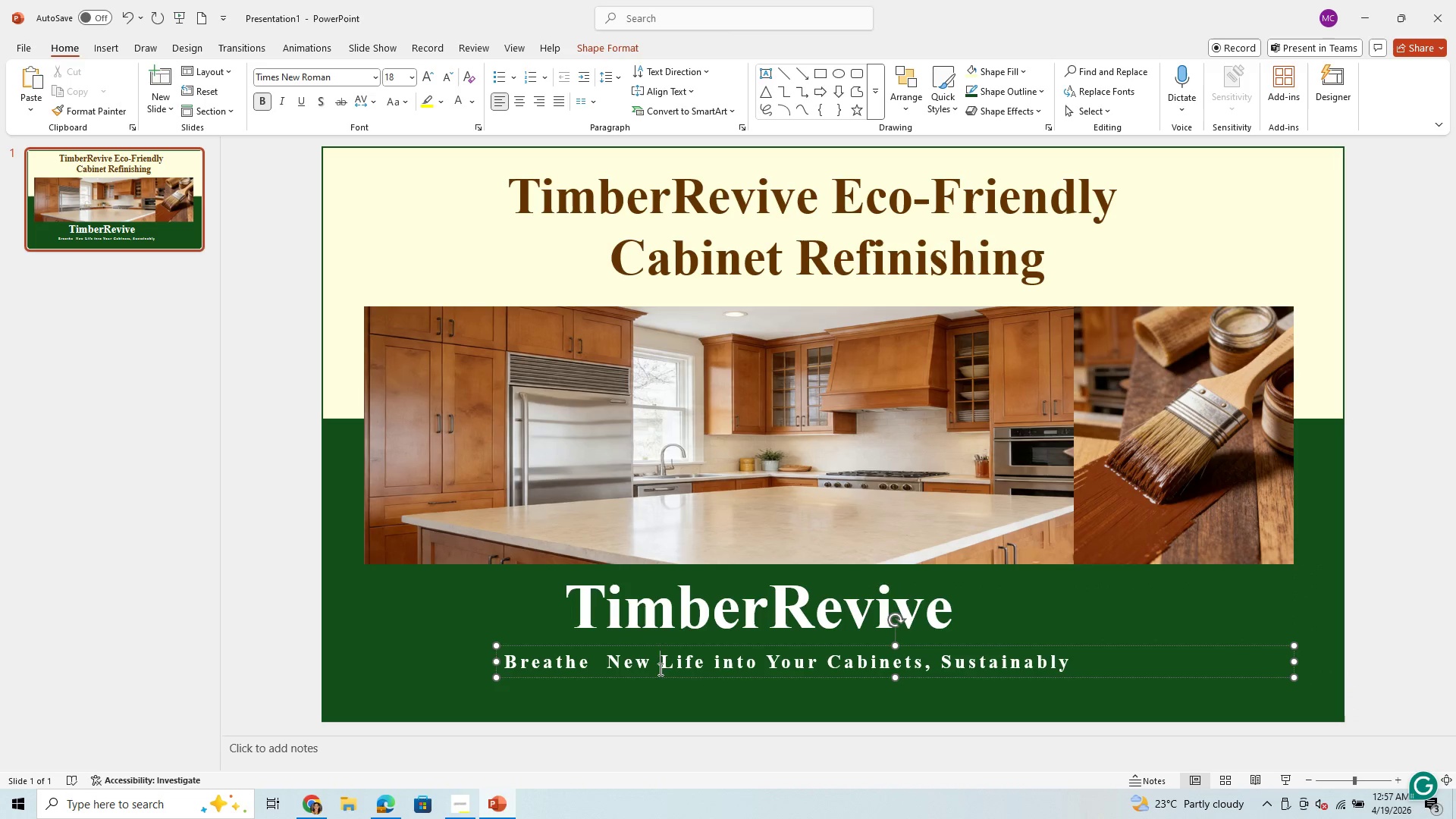 
key(Space)
 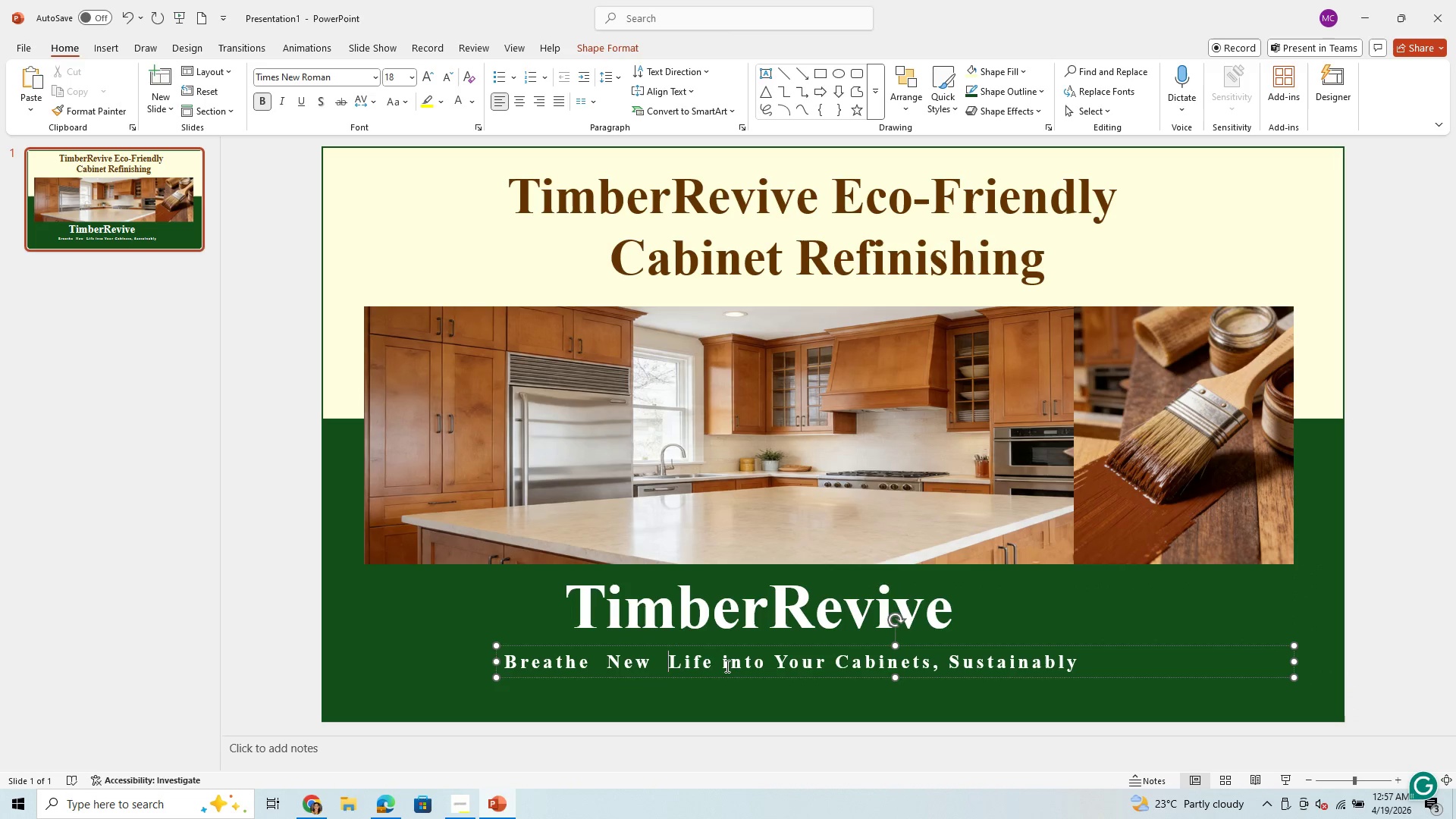 
left_click([726, 666])
 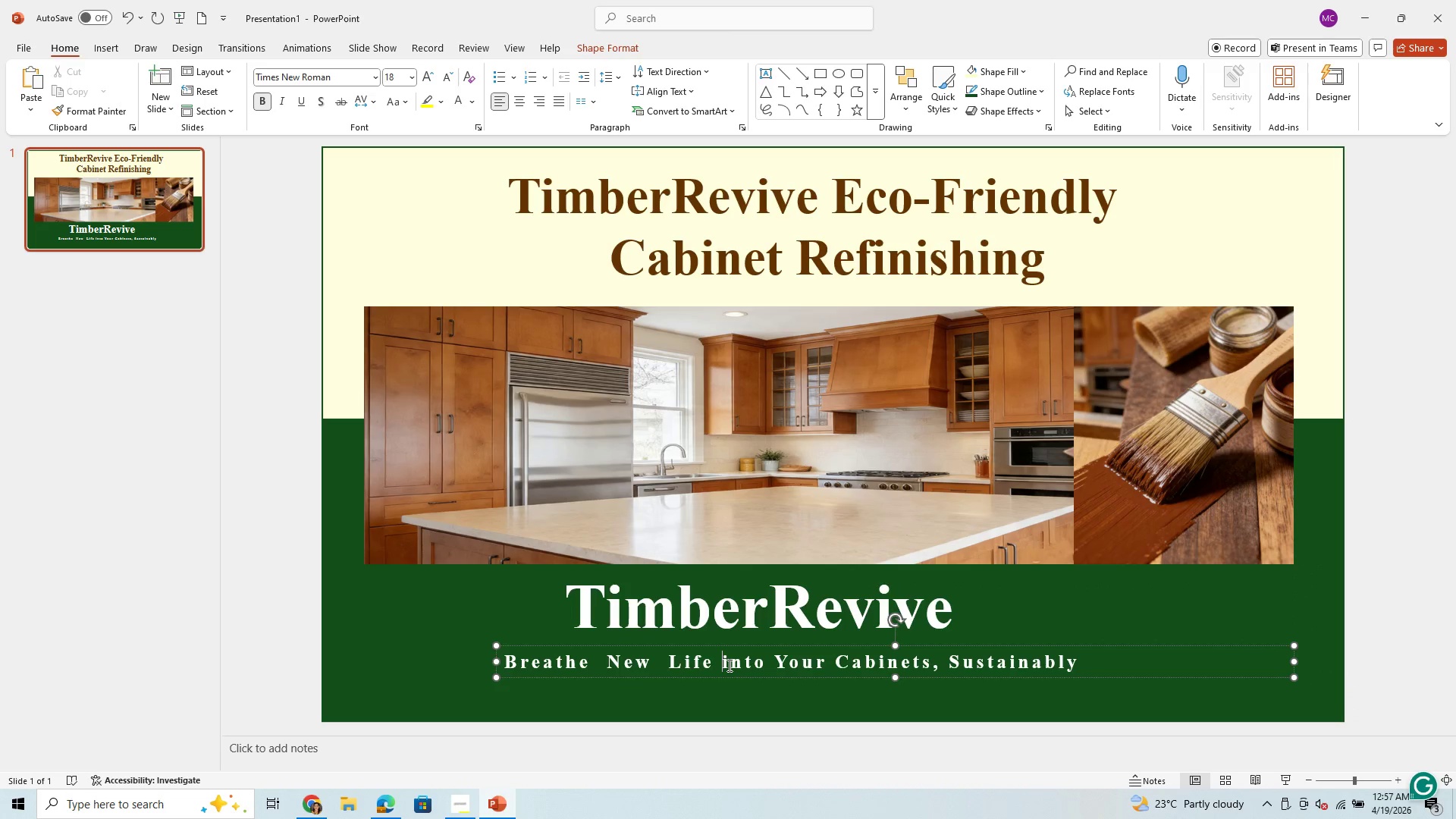 
key(Space)
 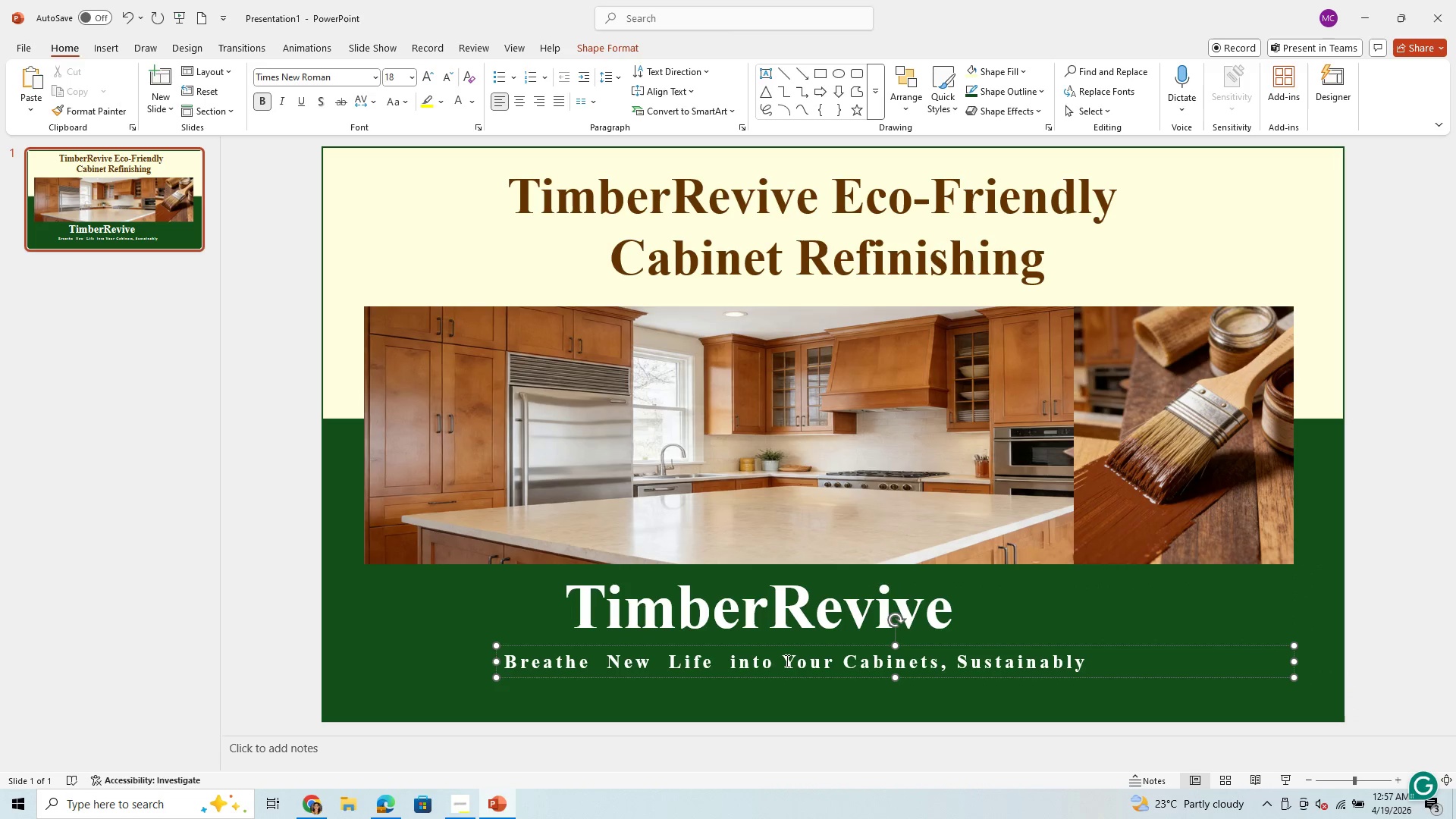 
left_click([783, 660])
 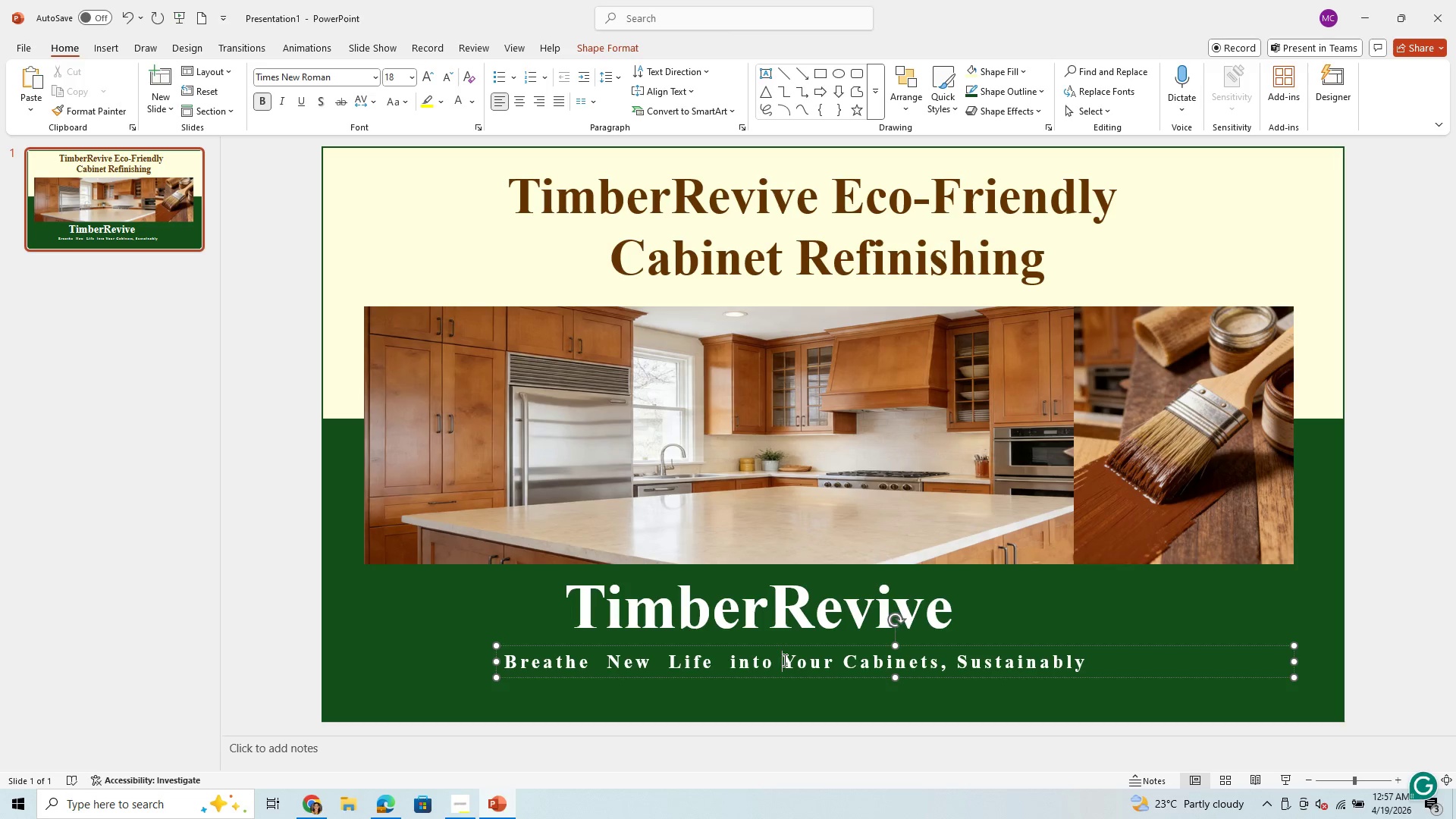 
key(Space)
 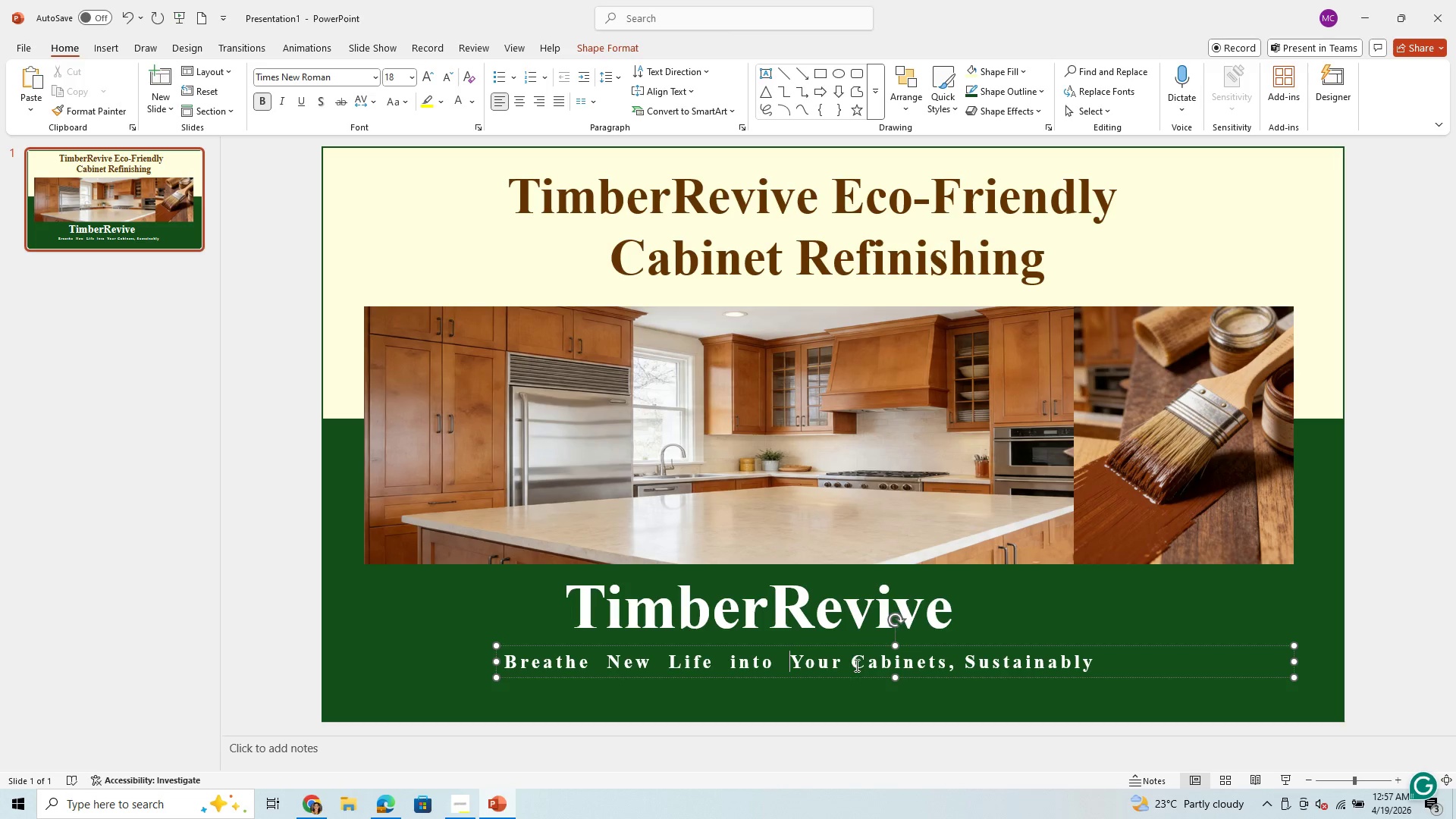 
left_click([855, 665])
 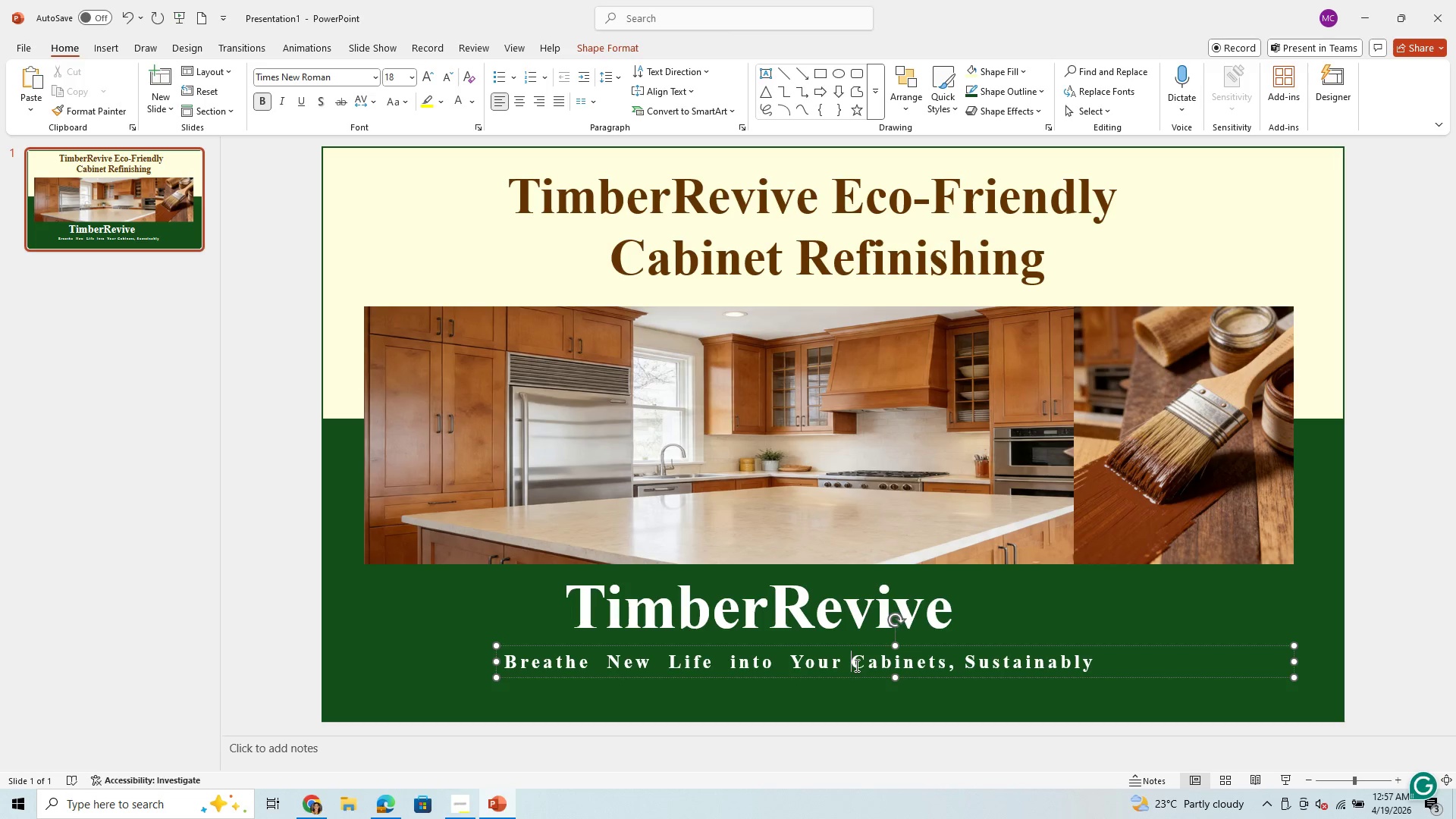 
key(Space)
 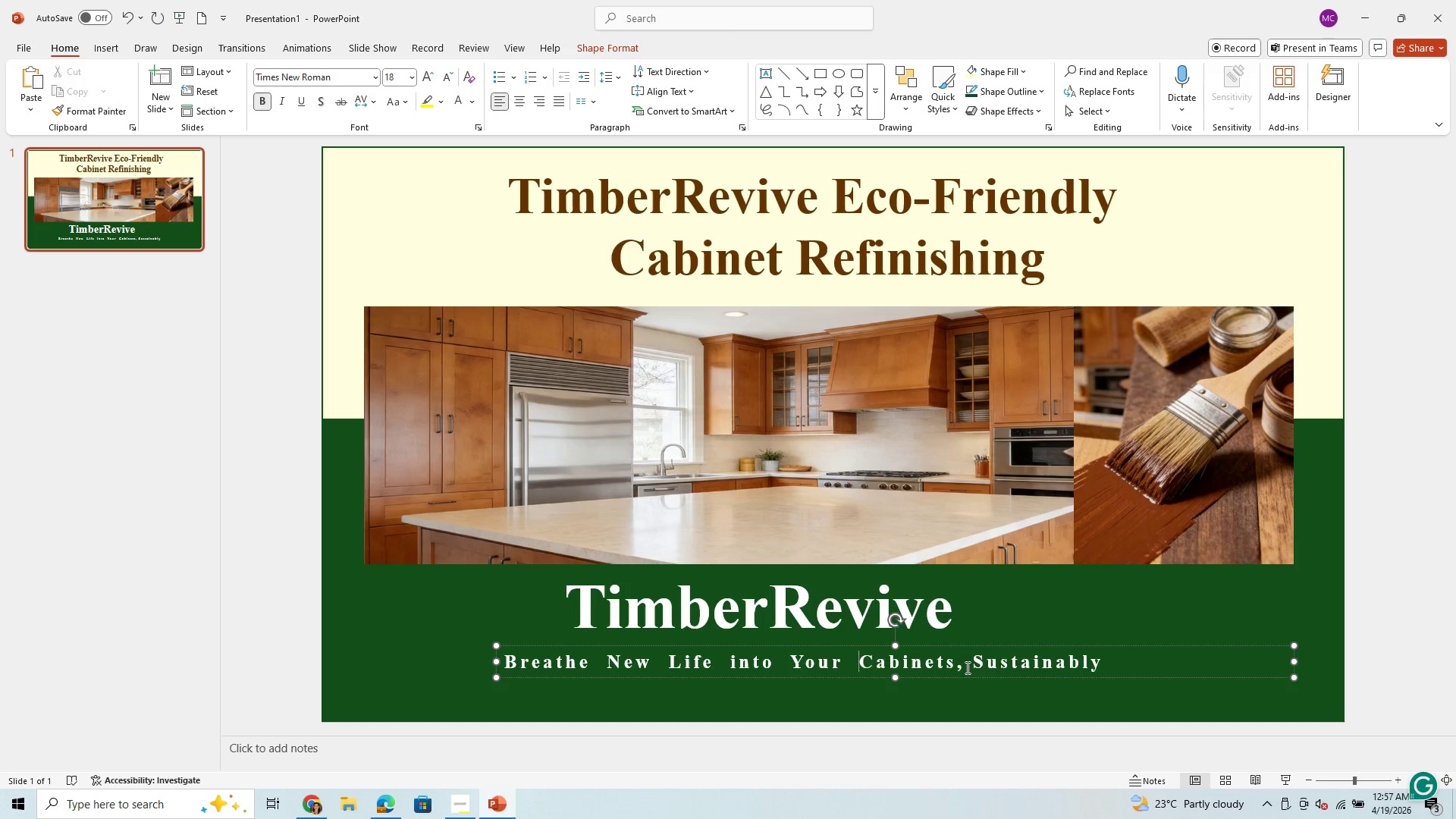 
left_click([970, 667])
 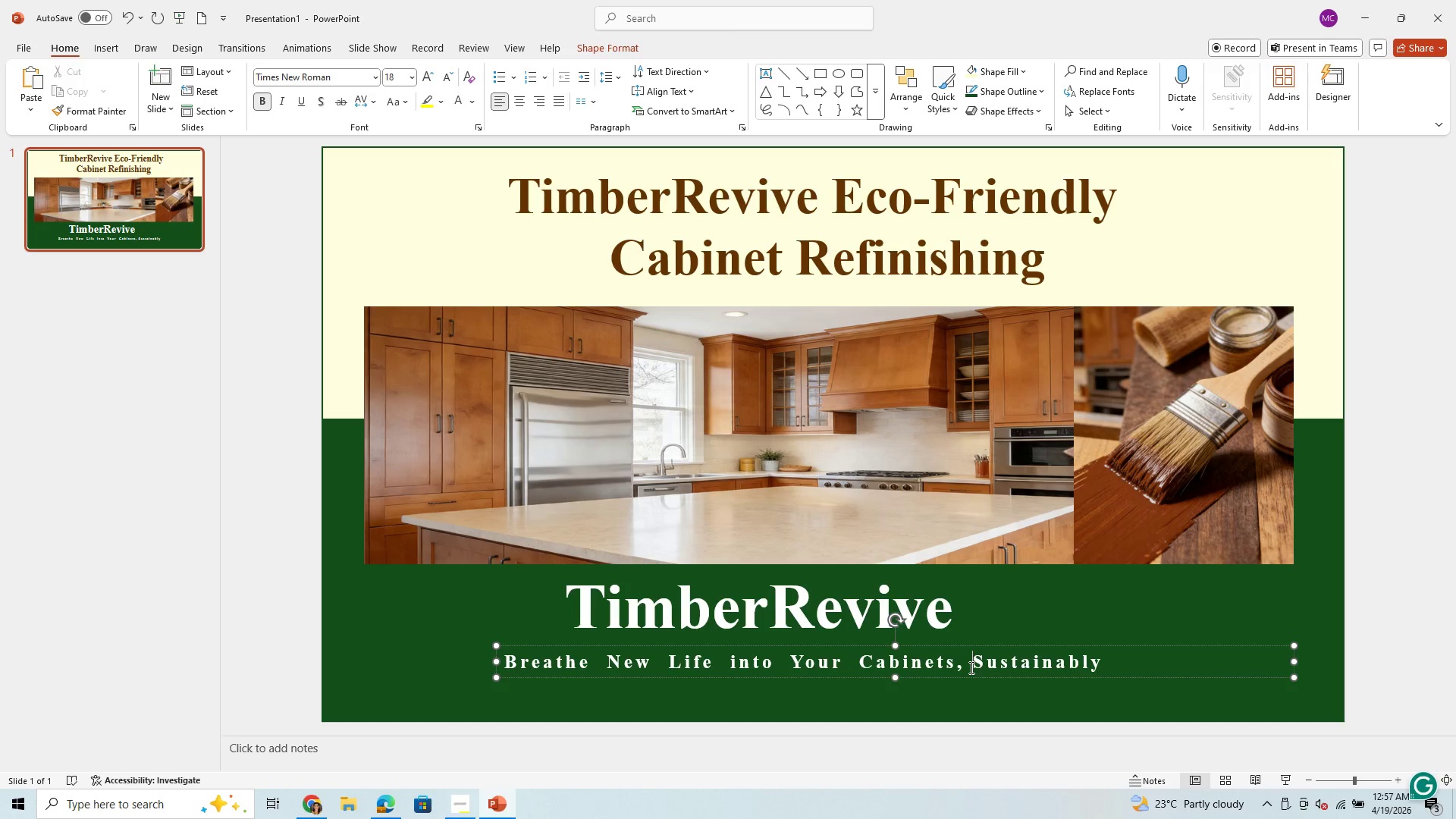 
key(Space)
 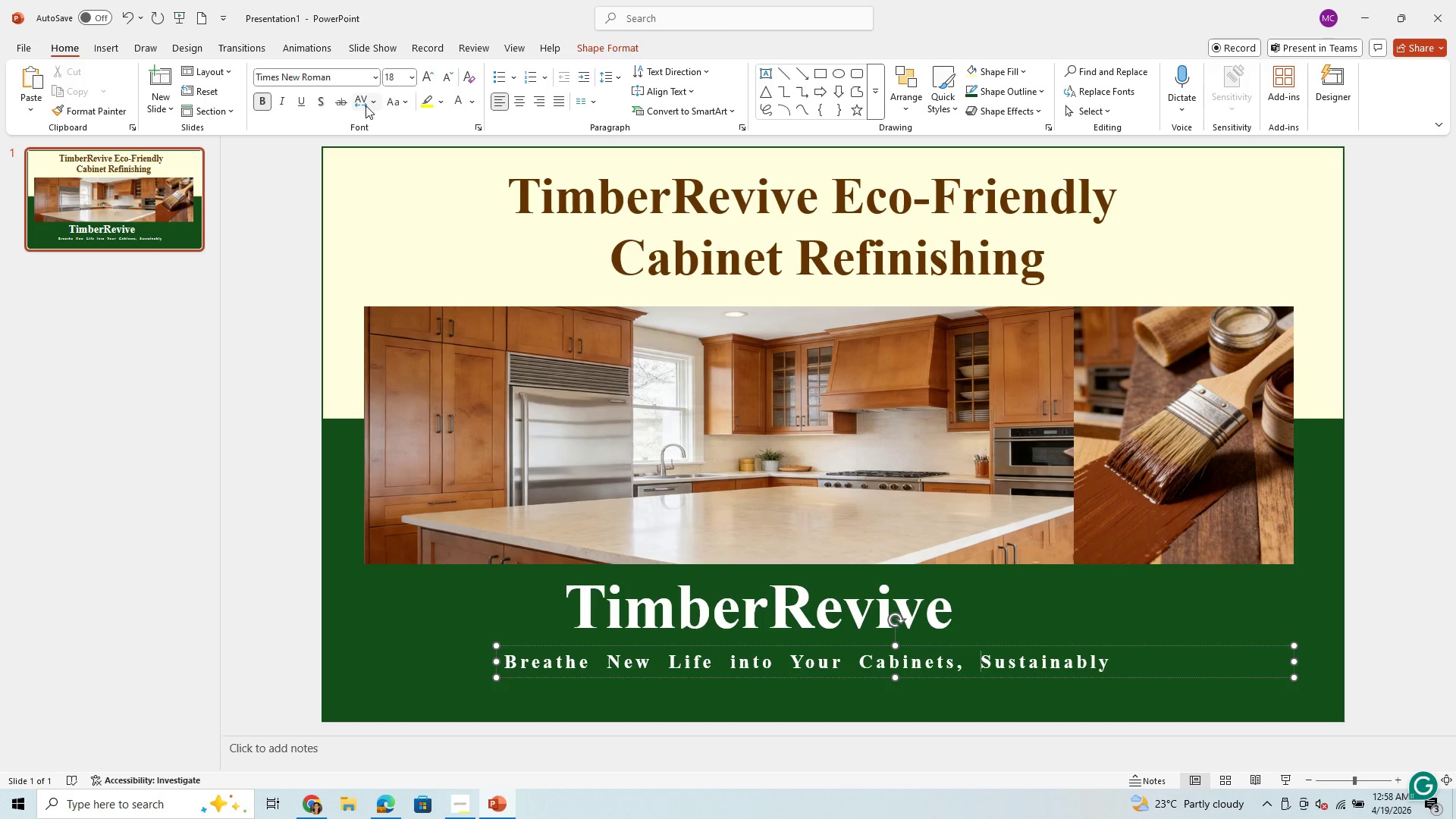 
left_click([375, 99])
 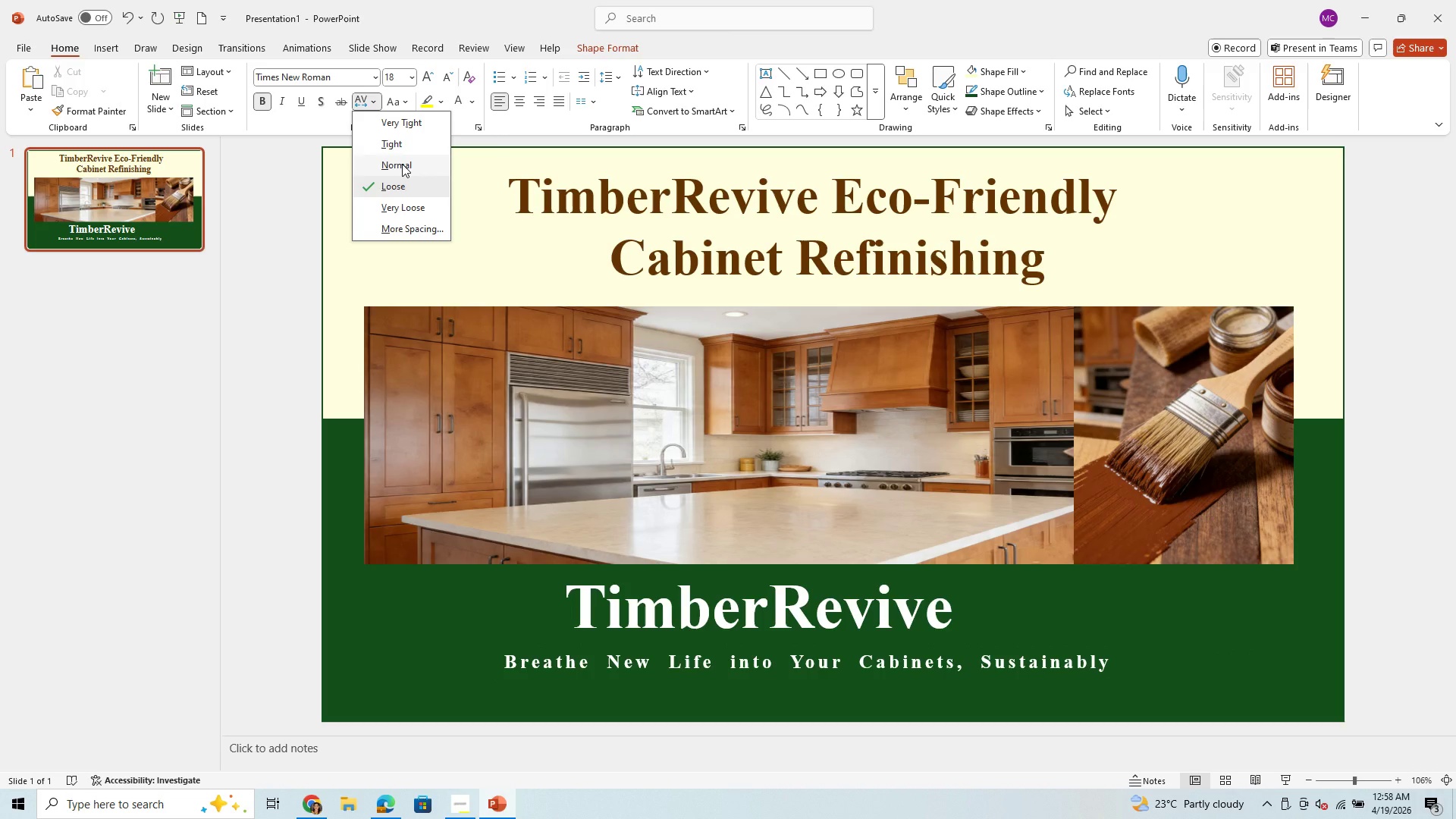 
left_click([402, 164])
 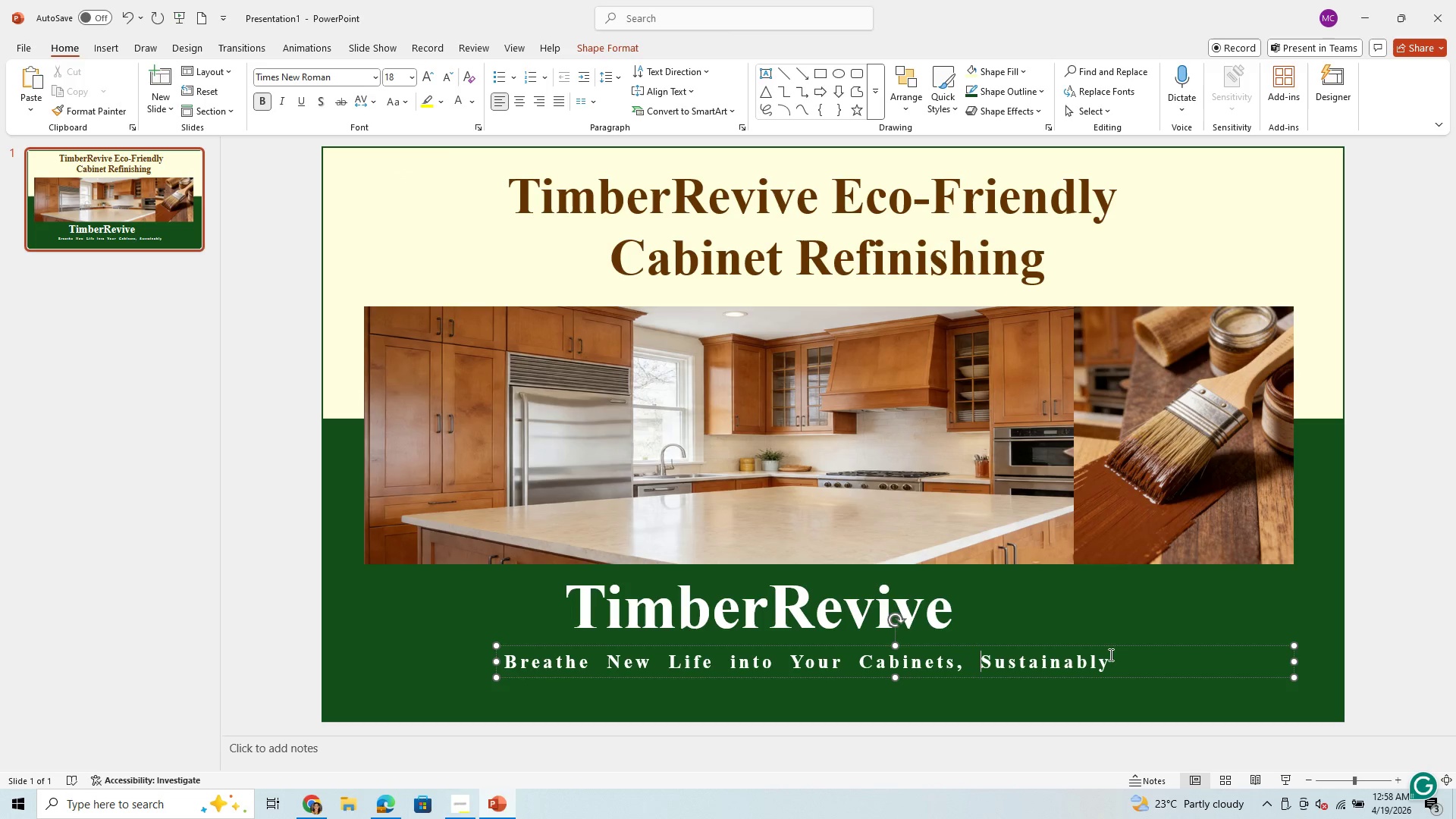 
left_click_drag(start_coordinate=[1110, 658], to_coordinate=[526, 634])
 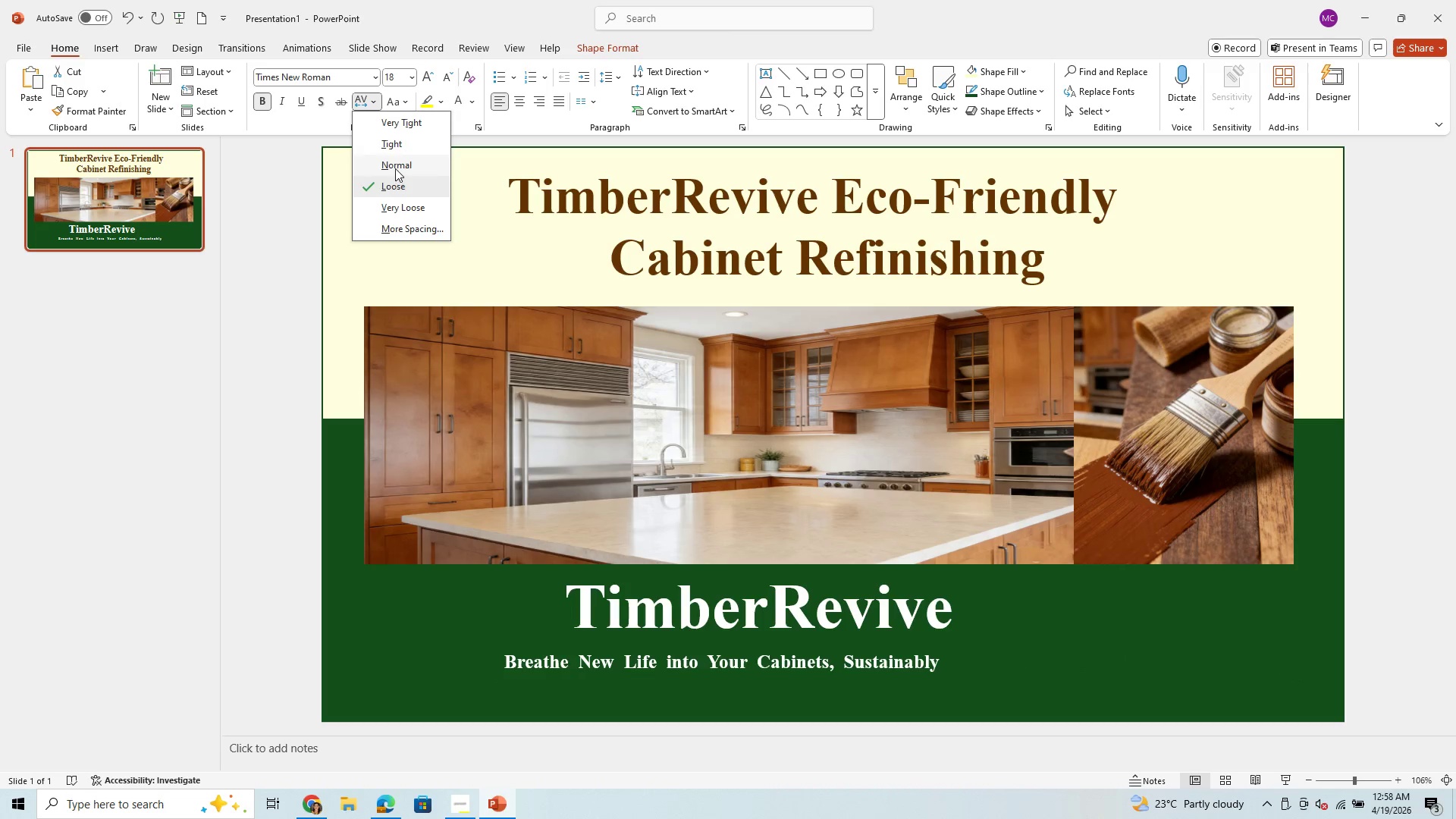 
left_click([396, 164])
 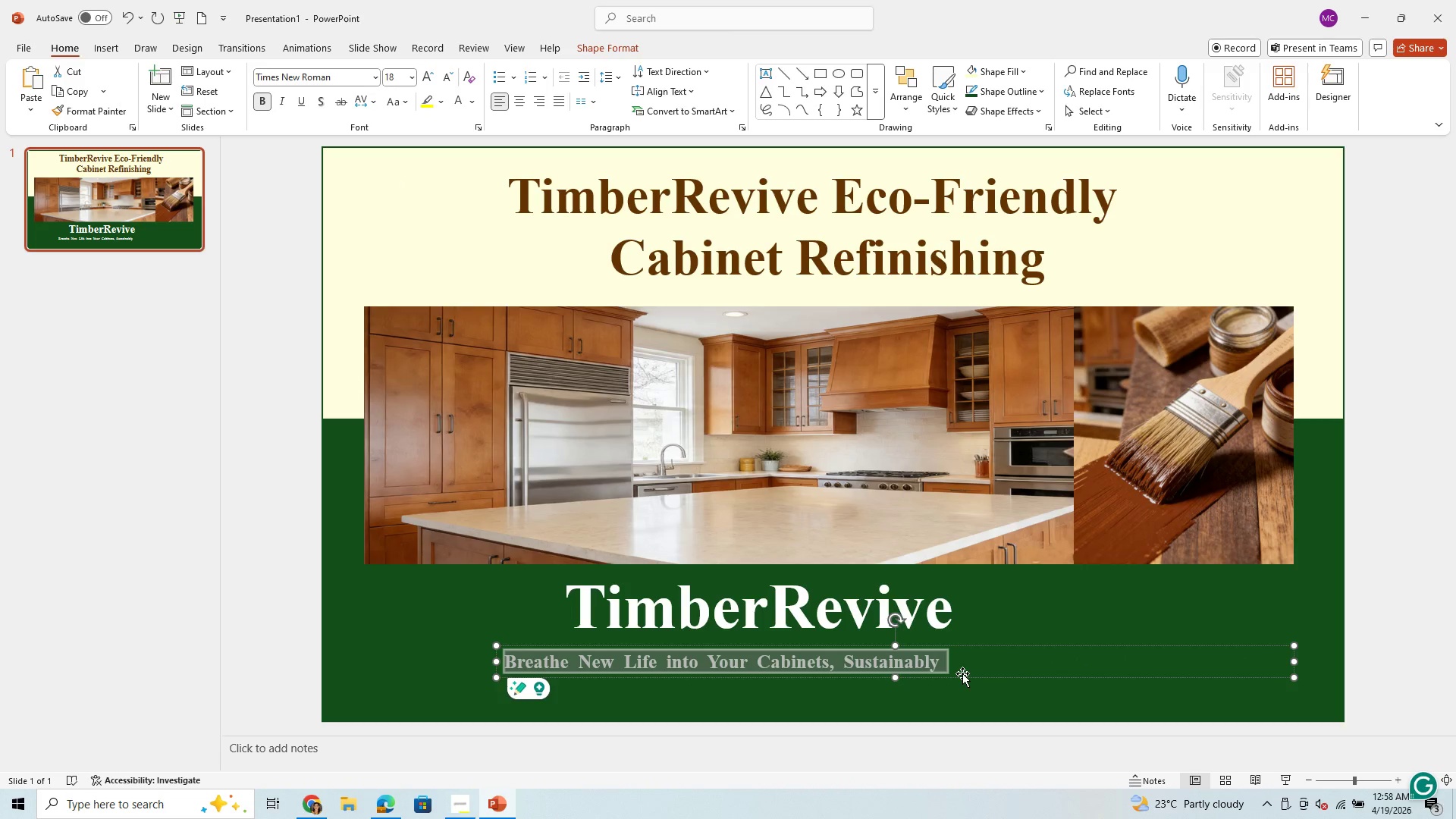 
left_click_drag(start_coordinate=[962, 673], to_coordinate=[999, 672])
 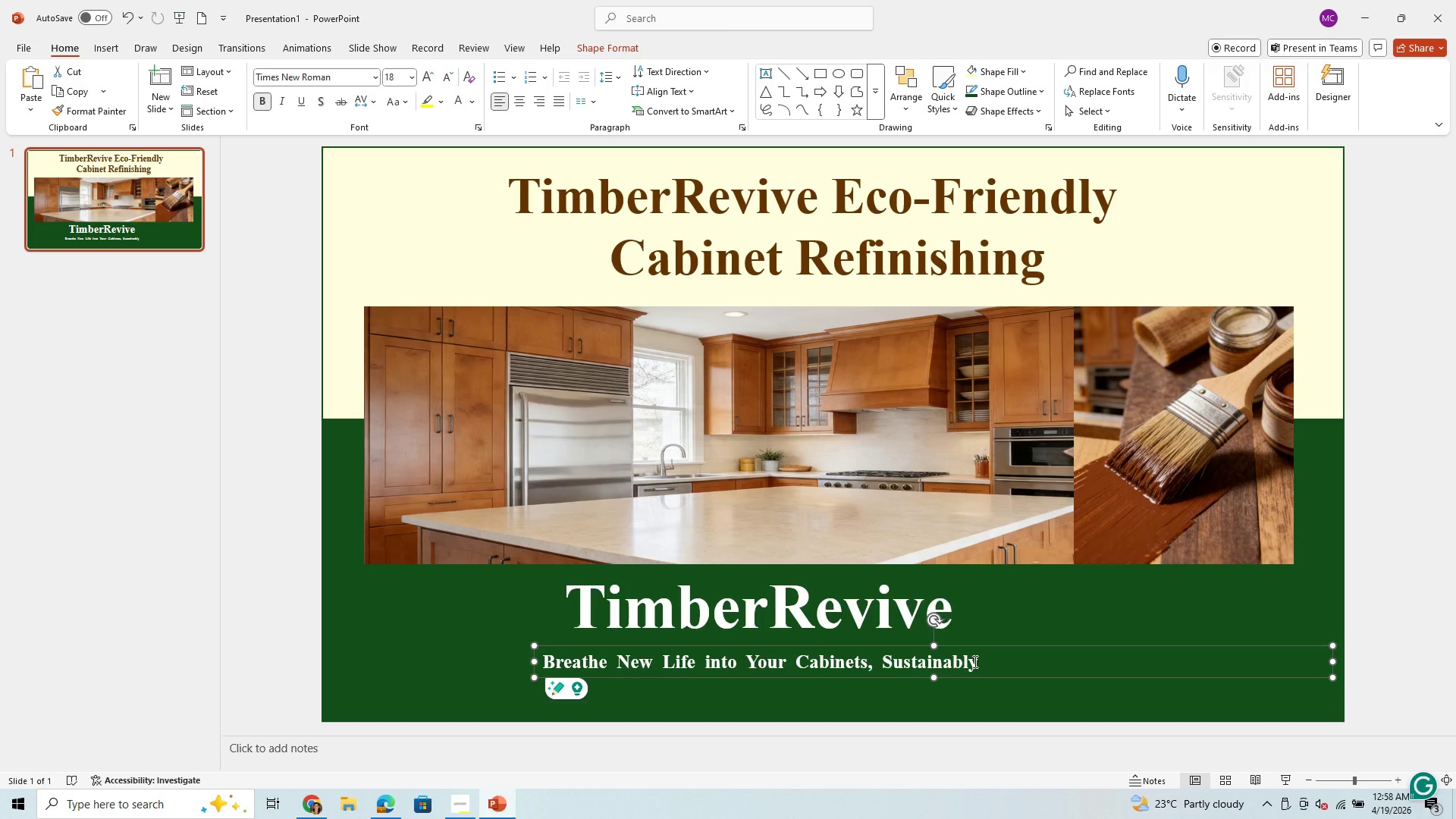 
left_click_drag(start_coordinate=[974, 661], to_coordinate=[493, 620])
 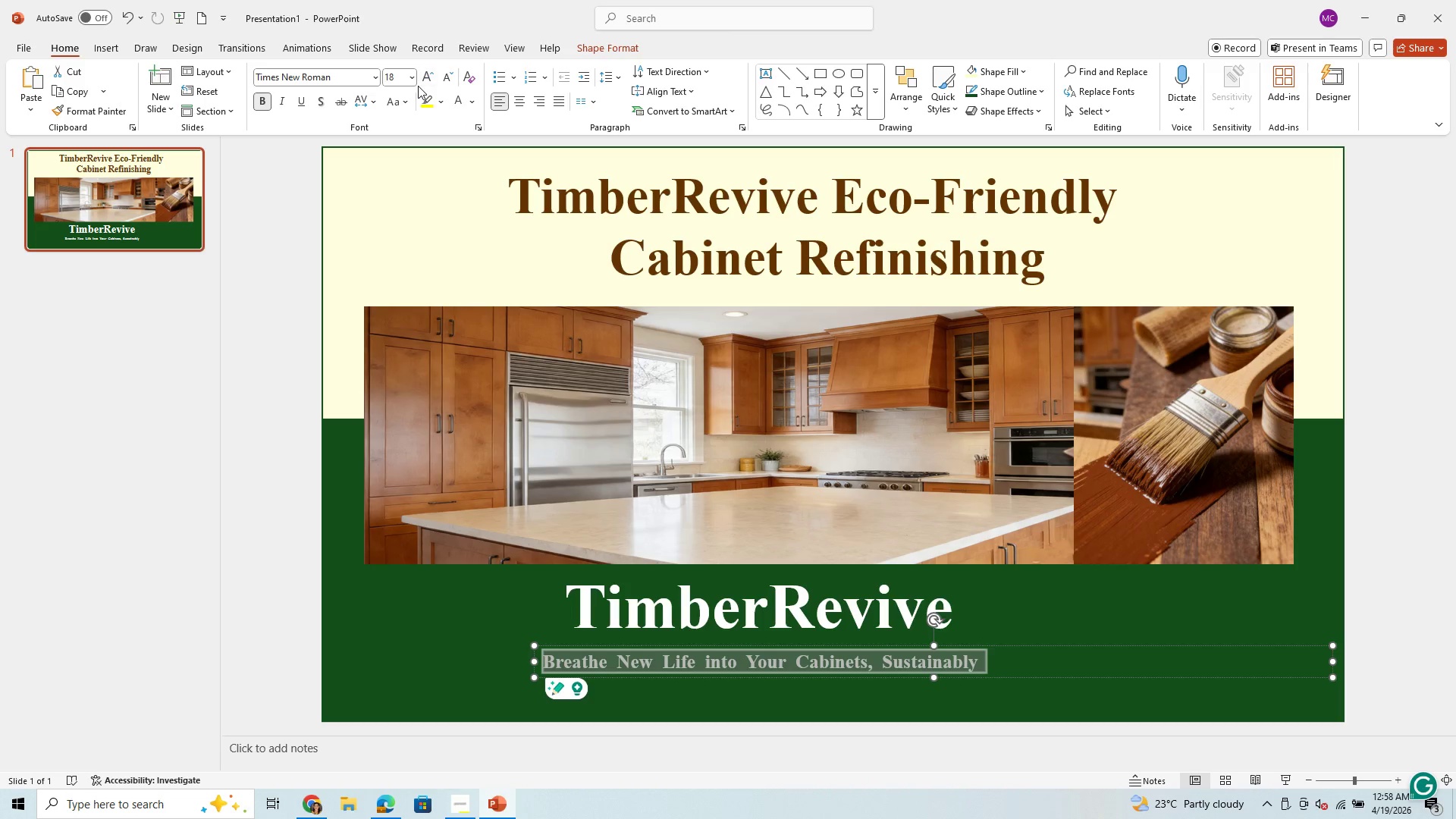 
left_click([411, 74])
 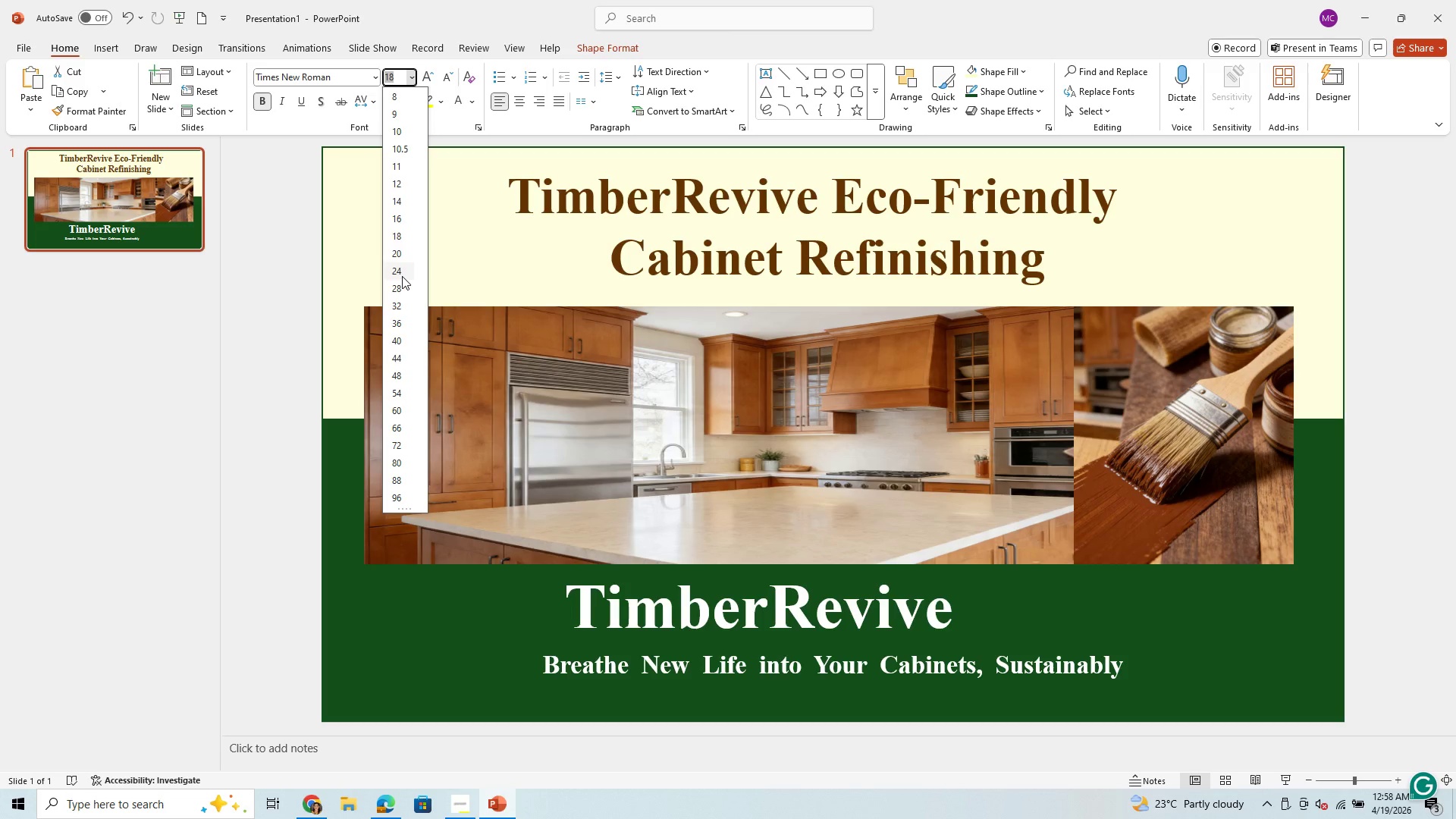 
wait(6.28)
 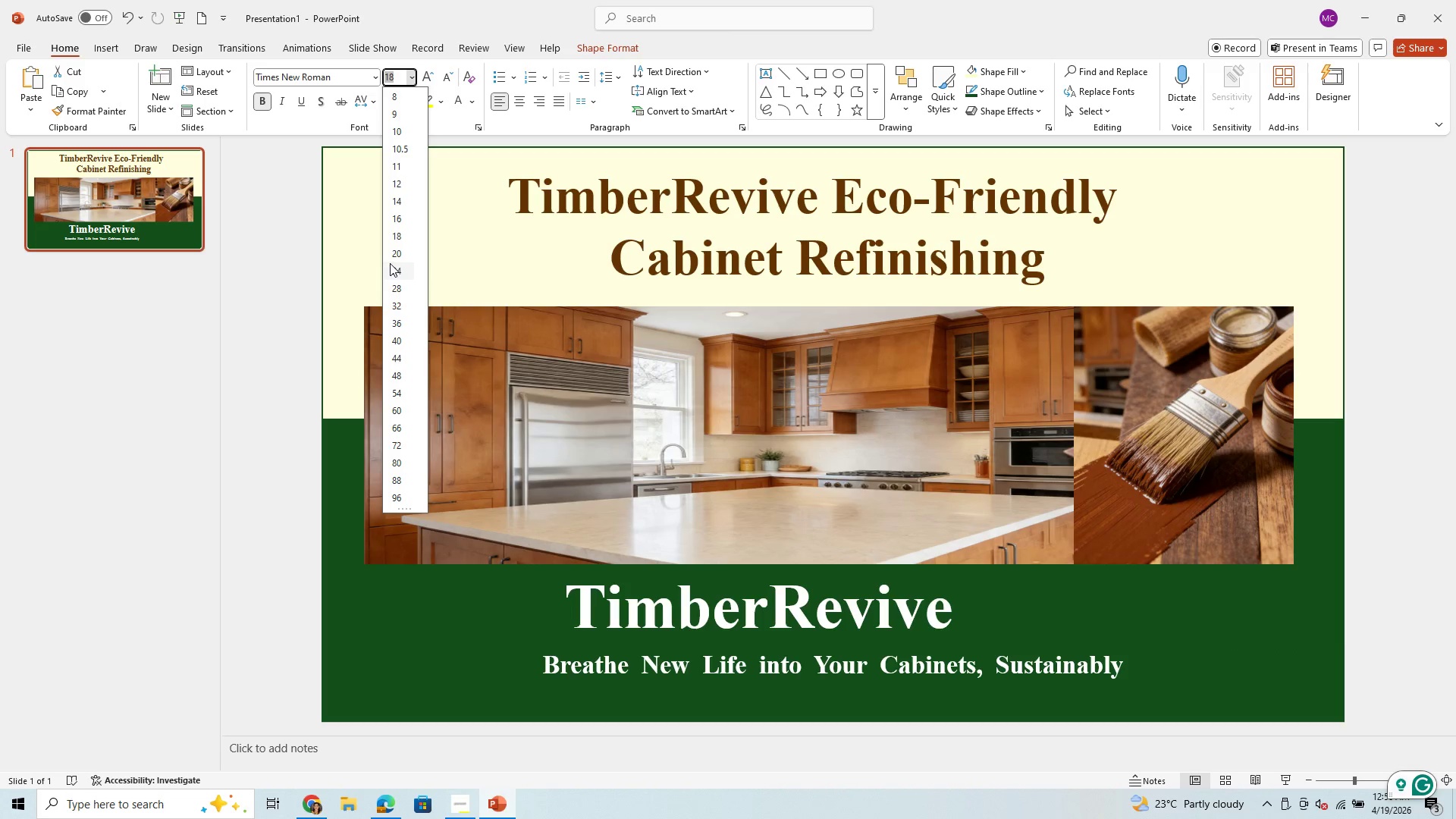 
left_click([402, 276])
 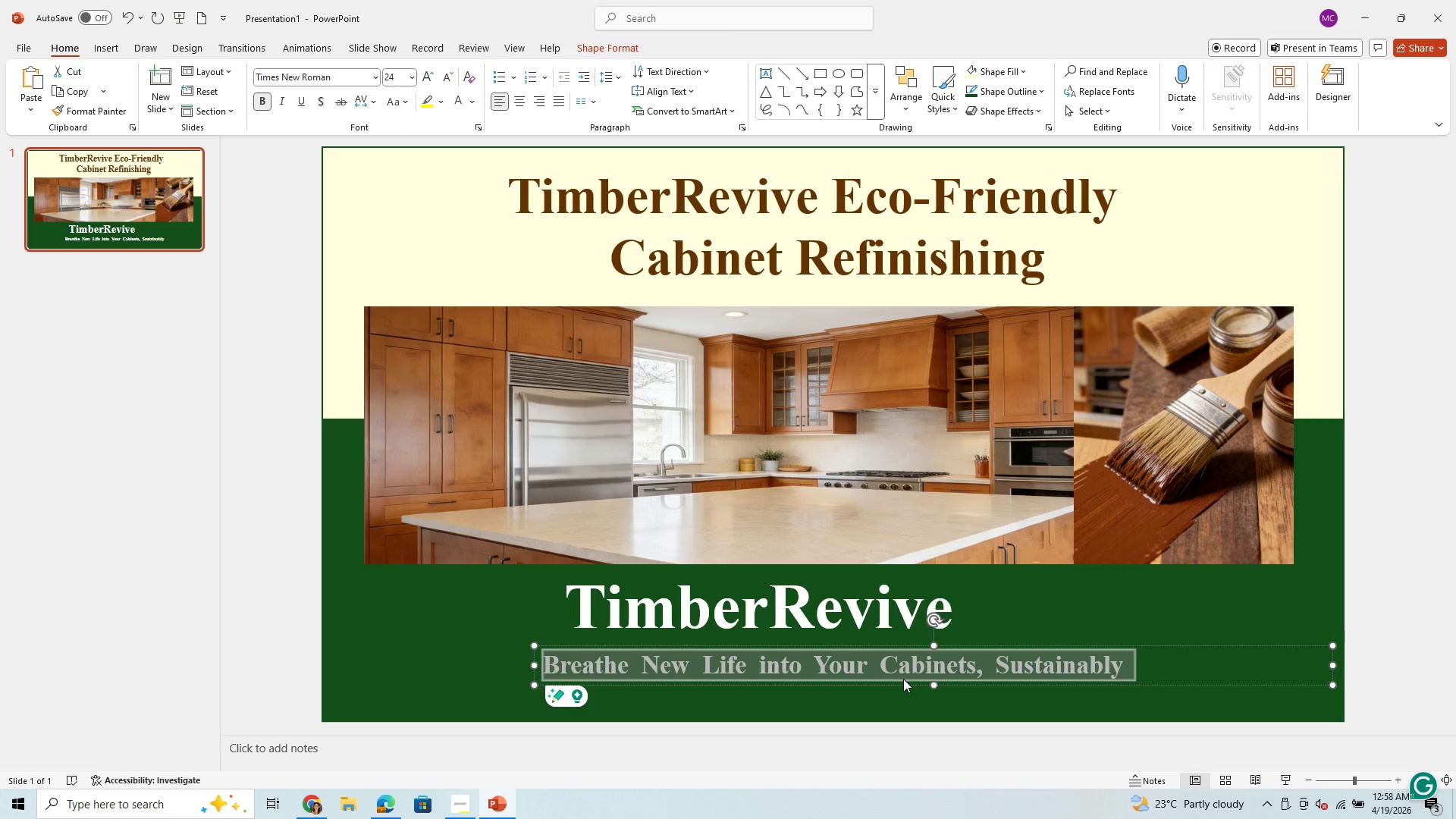 
left_click([903, 679])
 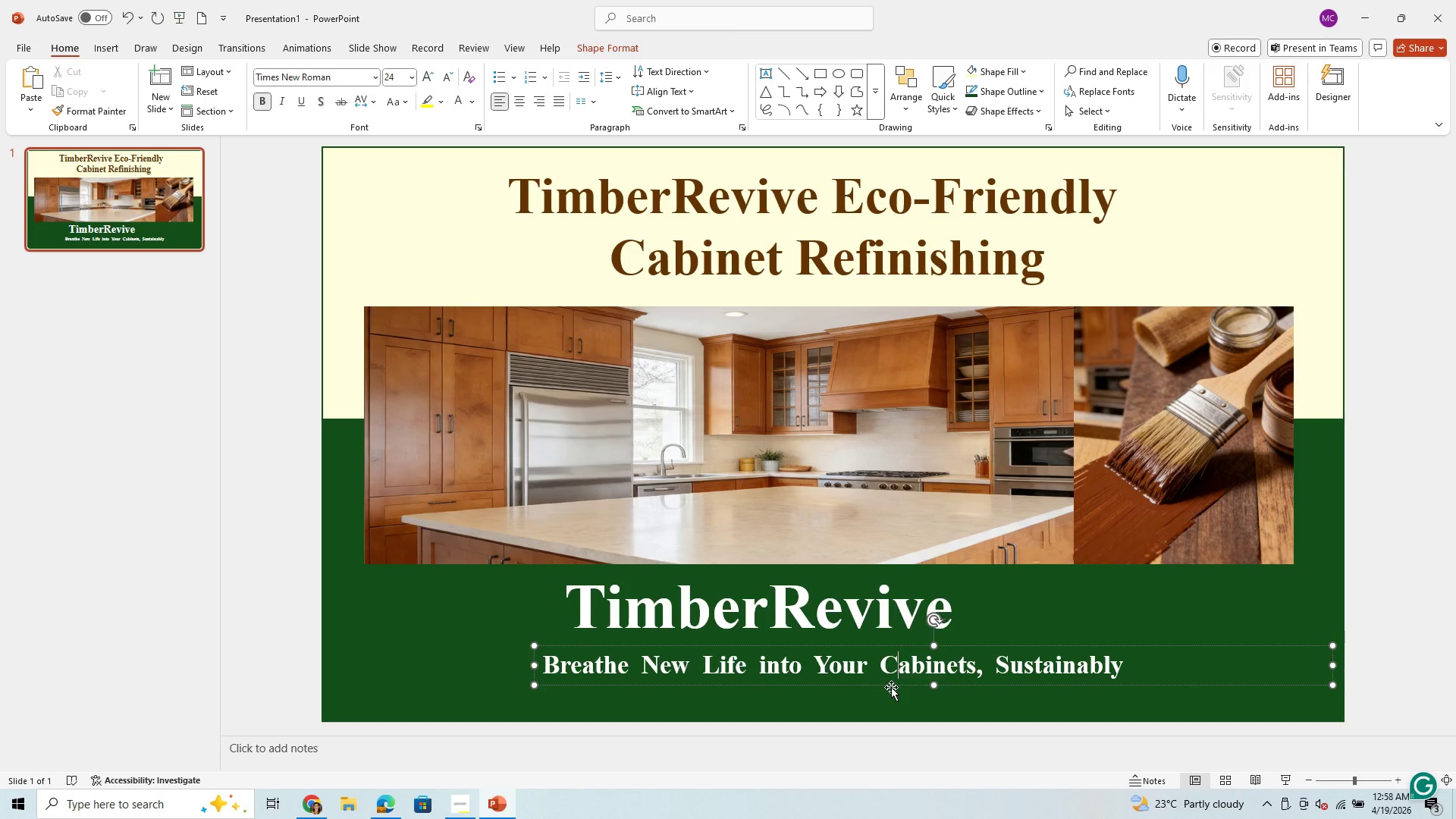 
left_click_drag(start_coordinate=[891, 687], to_coordinate=[842, 692])
 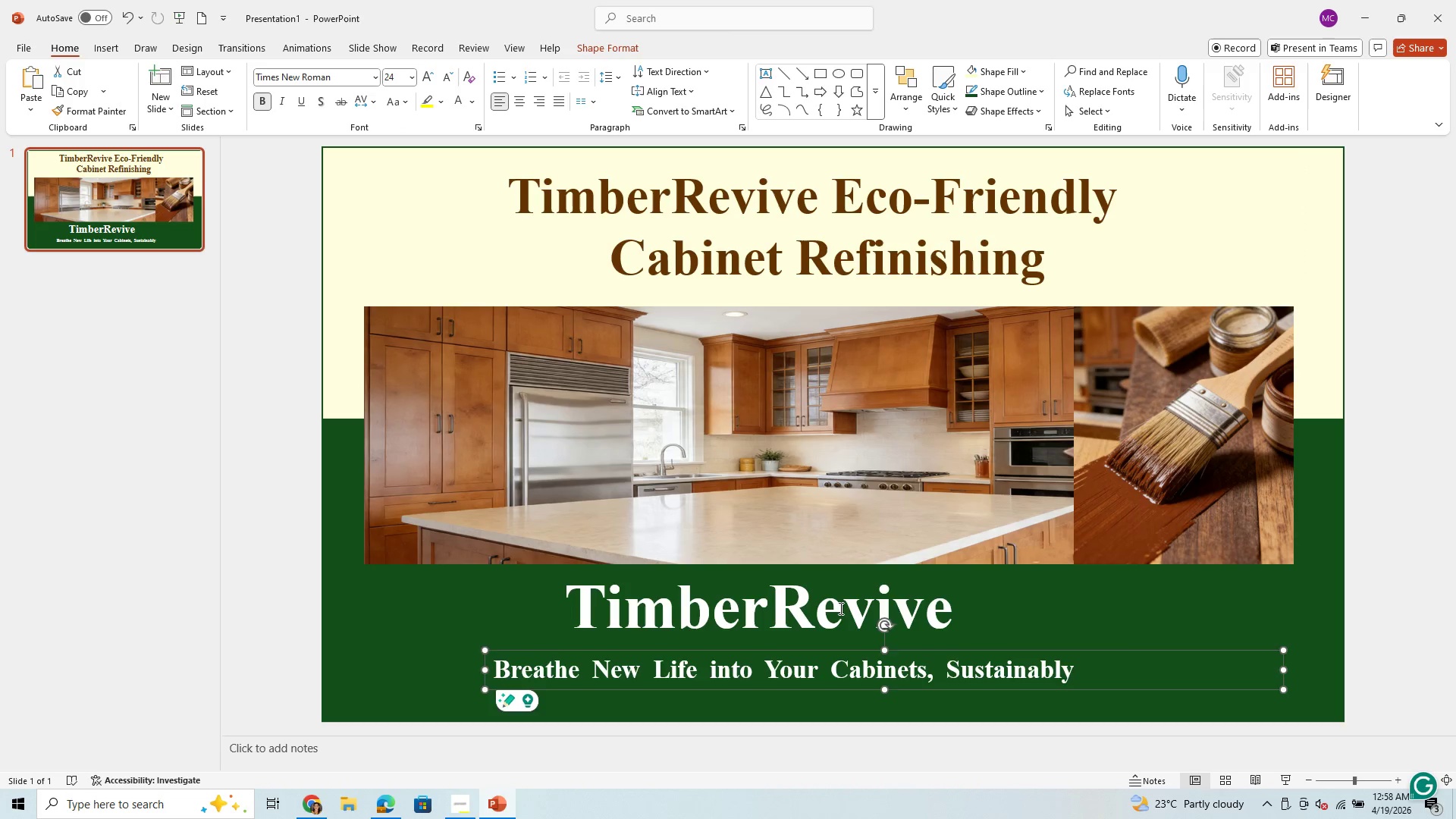 
left_click([839, 607])
 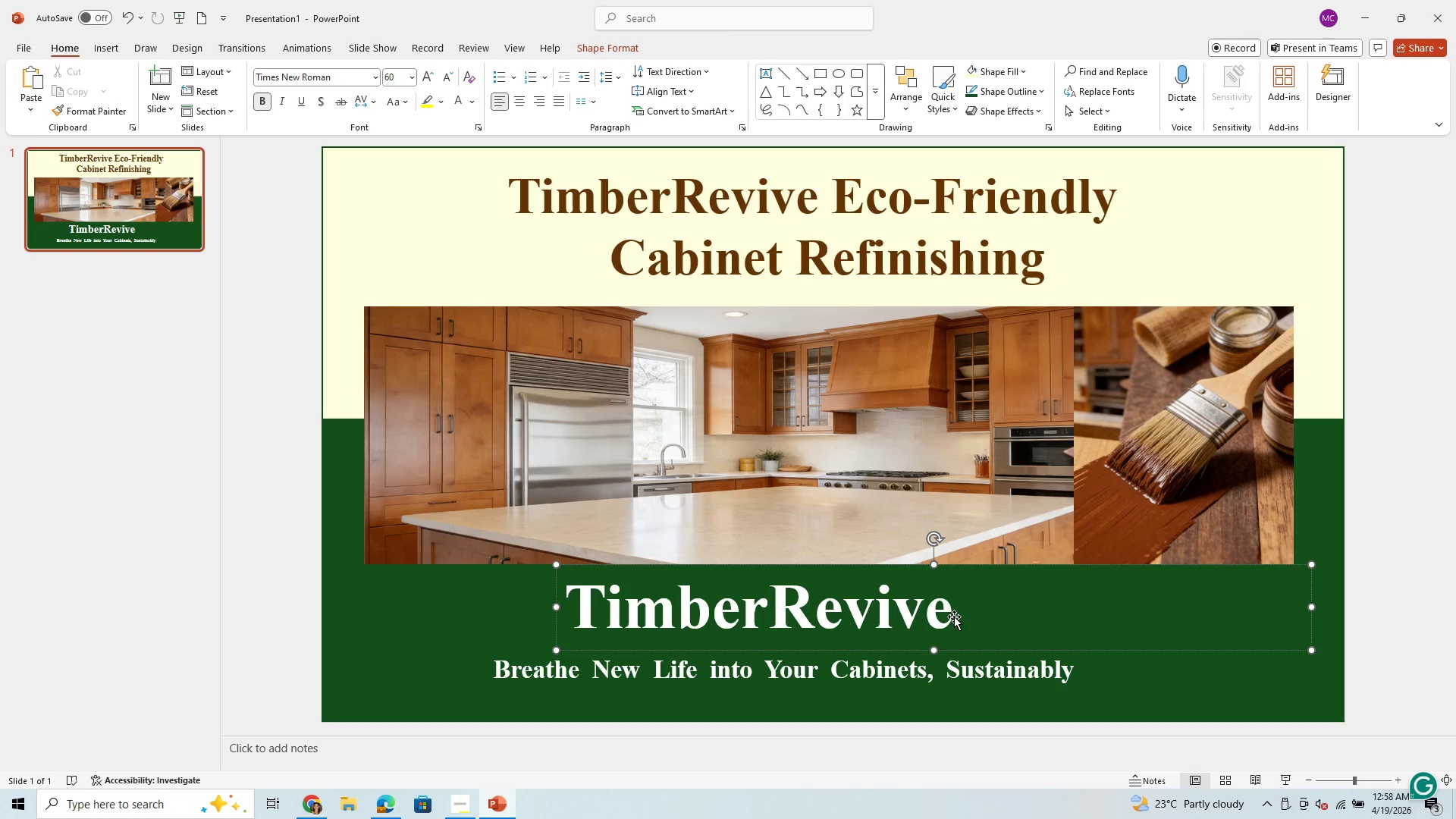 
left_click([954, 617])
 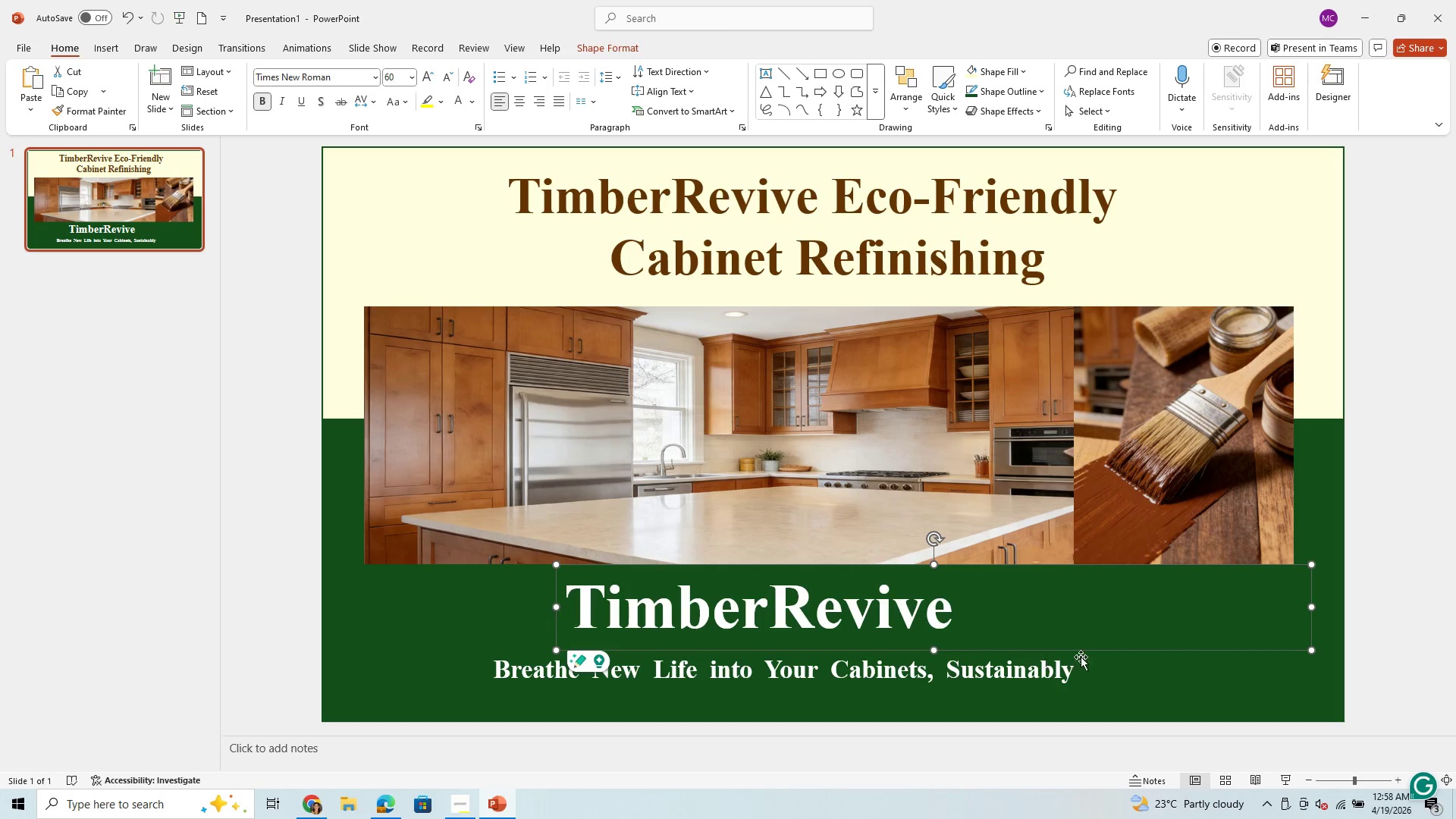 
left_click([1089, 648])
 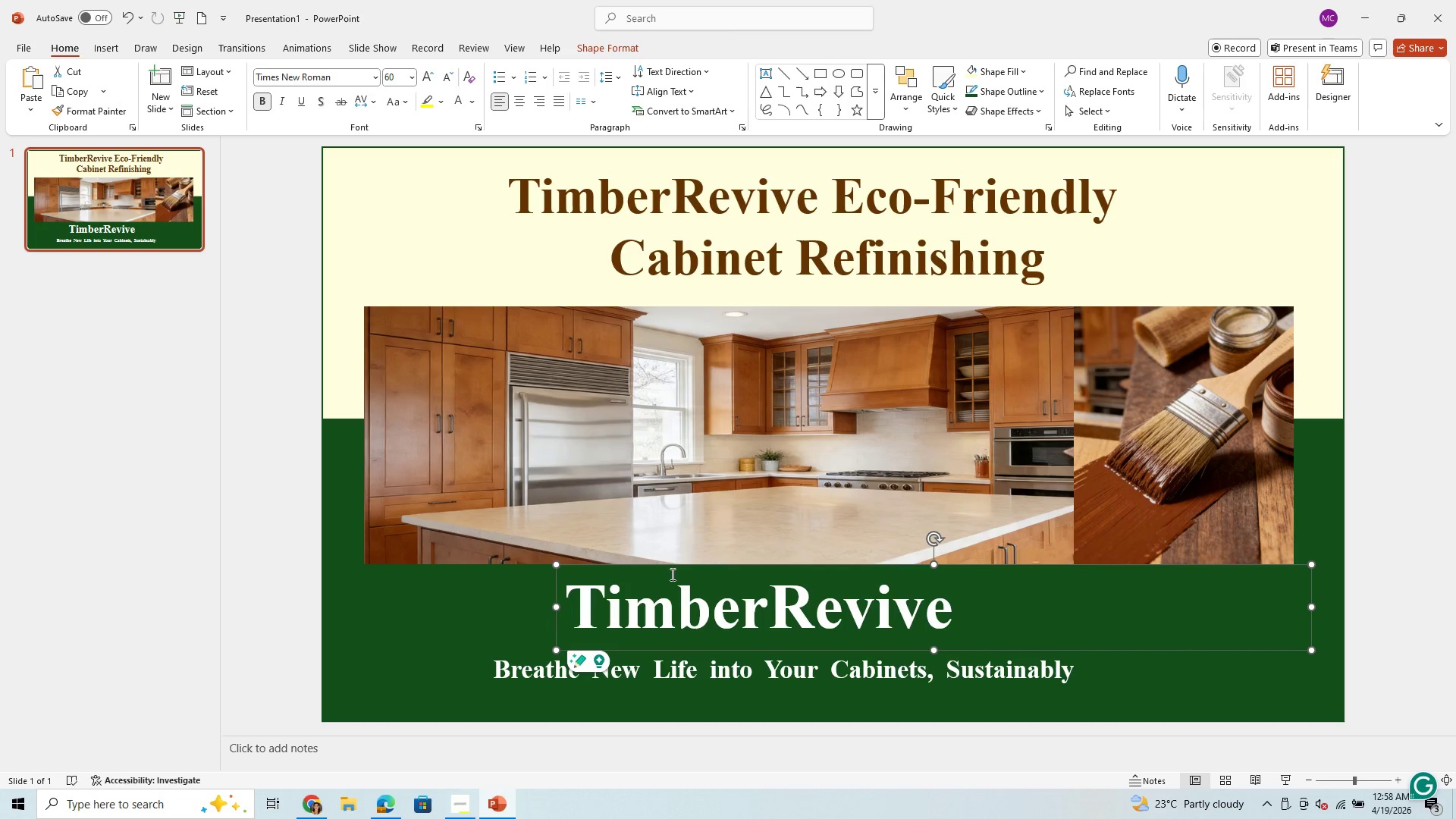 
left_click([671, 575])
 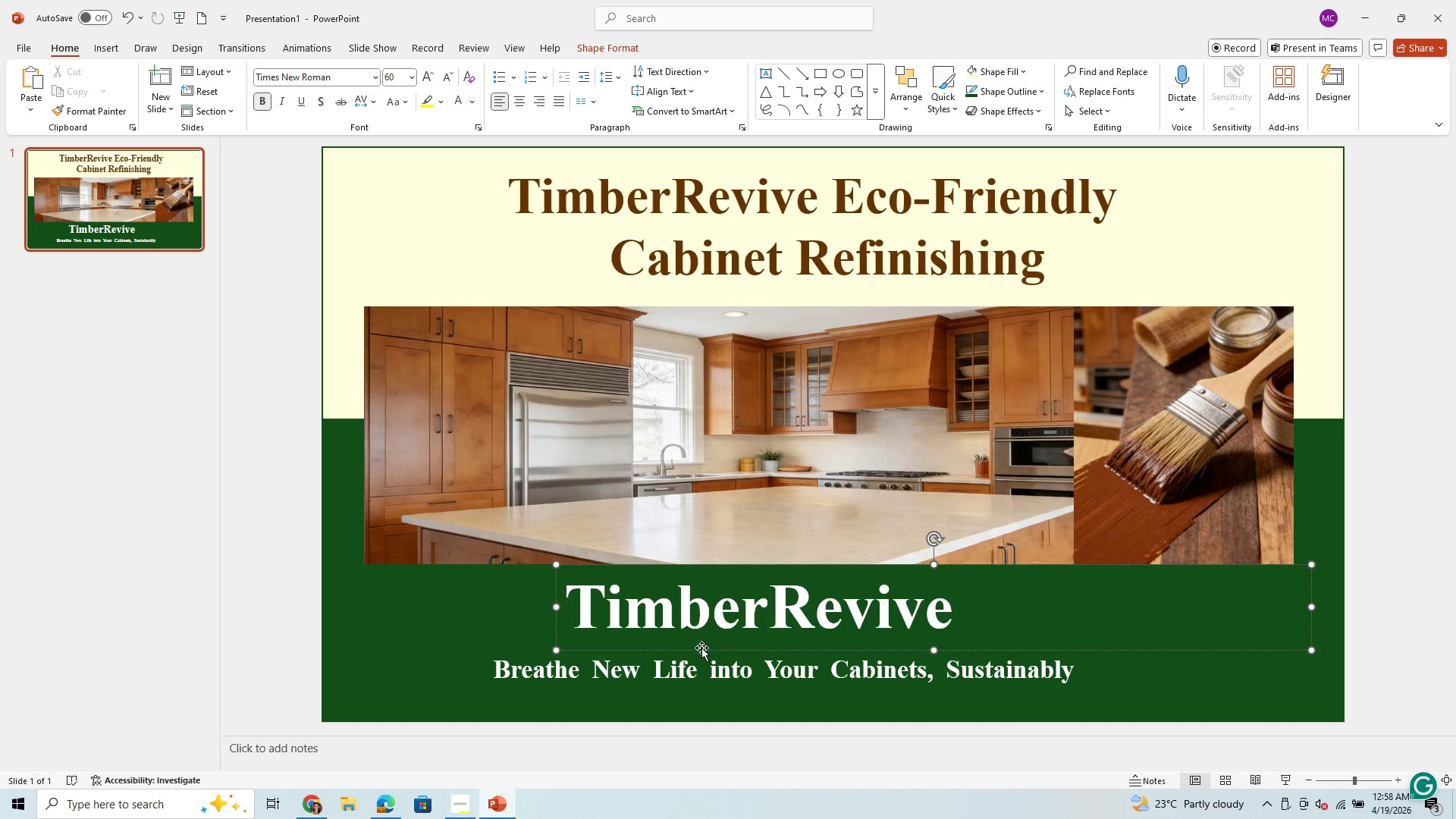 
left_click_drag(start_coordinate=[701, 648], to_coordinate=[704, 660])
 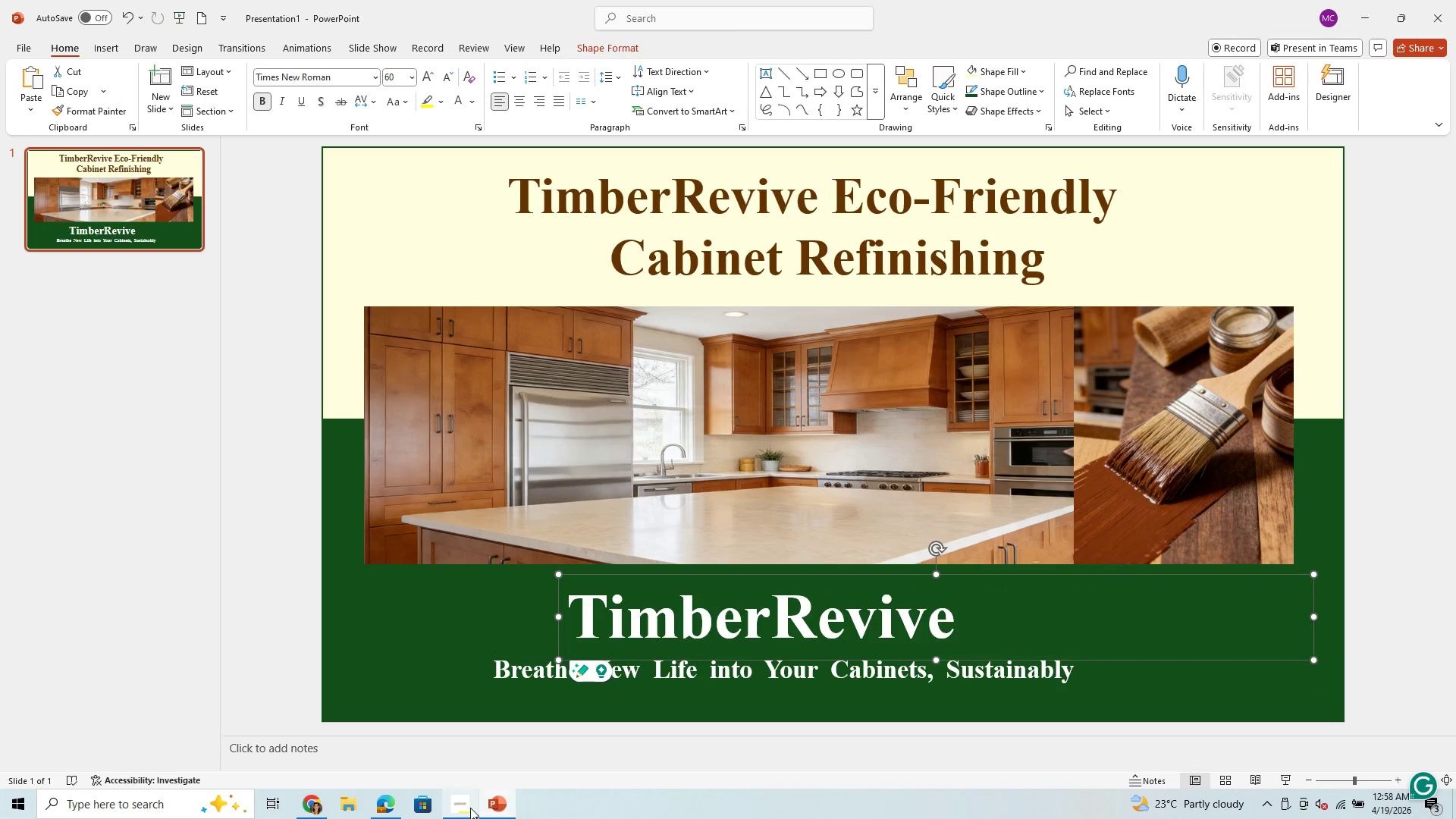 
left_click([460, 806])